 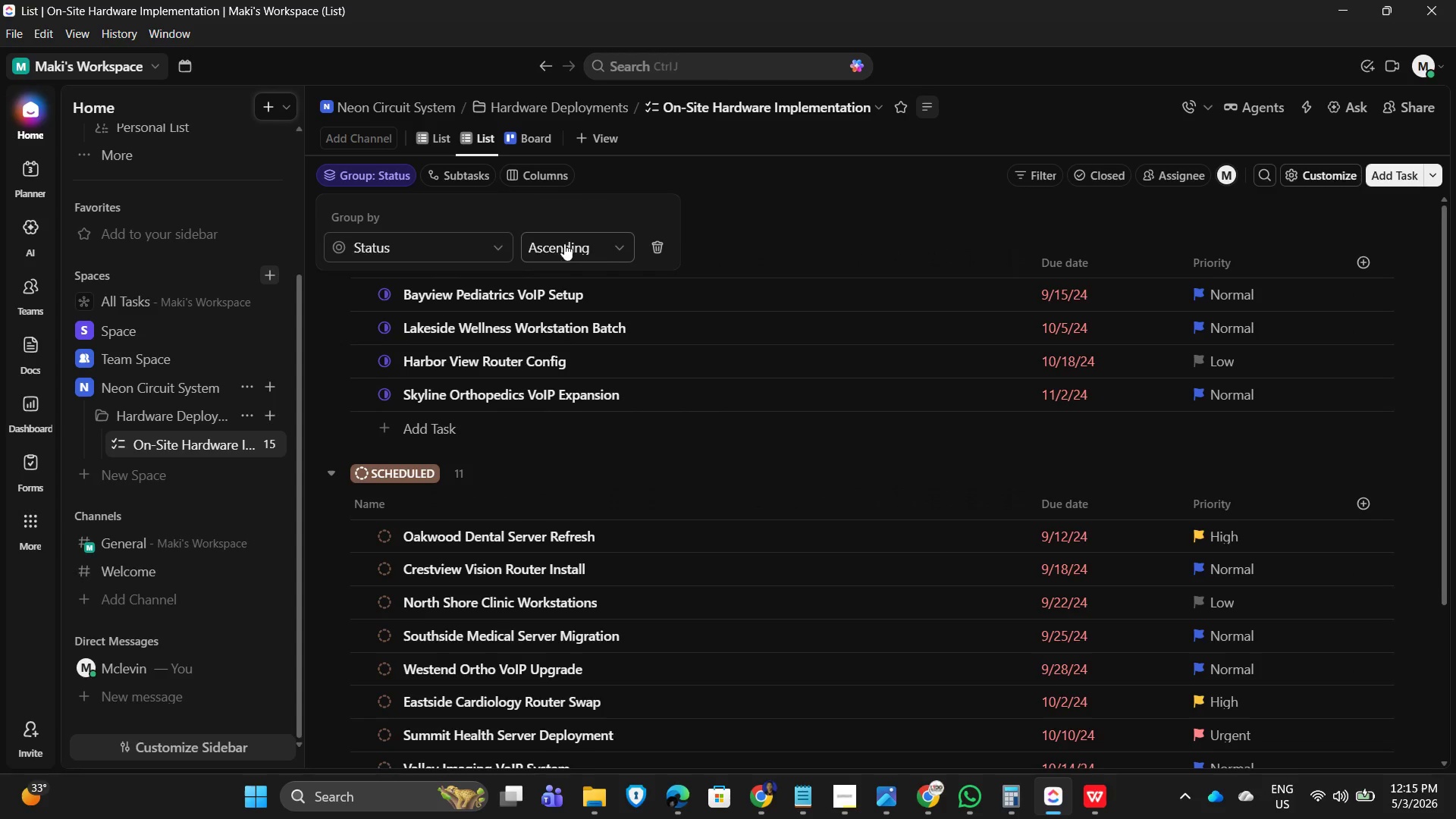 
left_click([610, 242])
 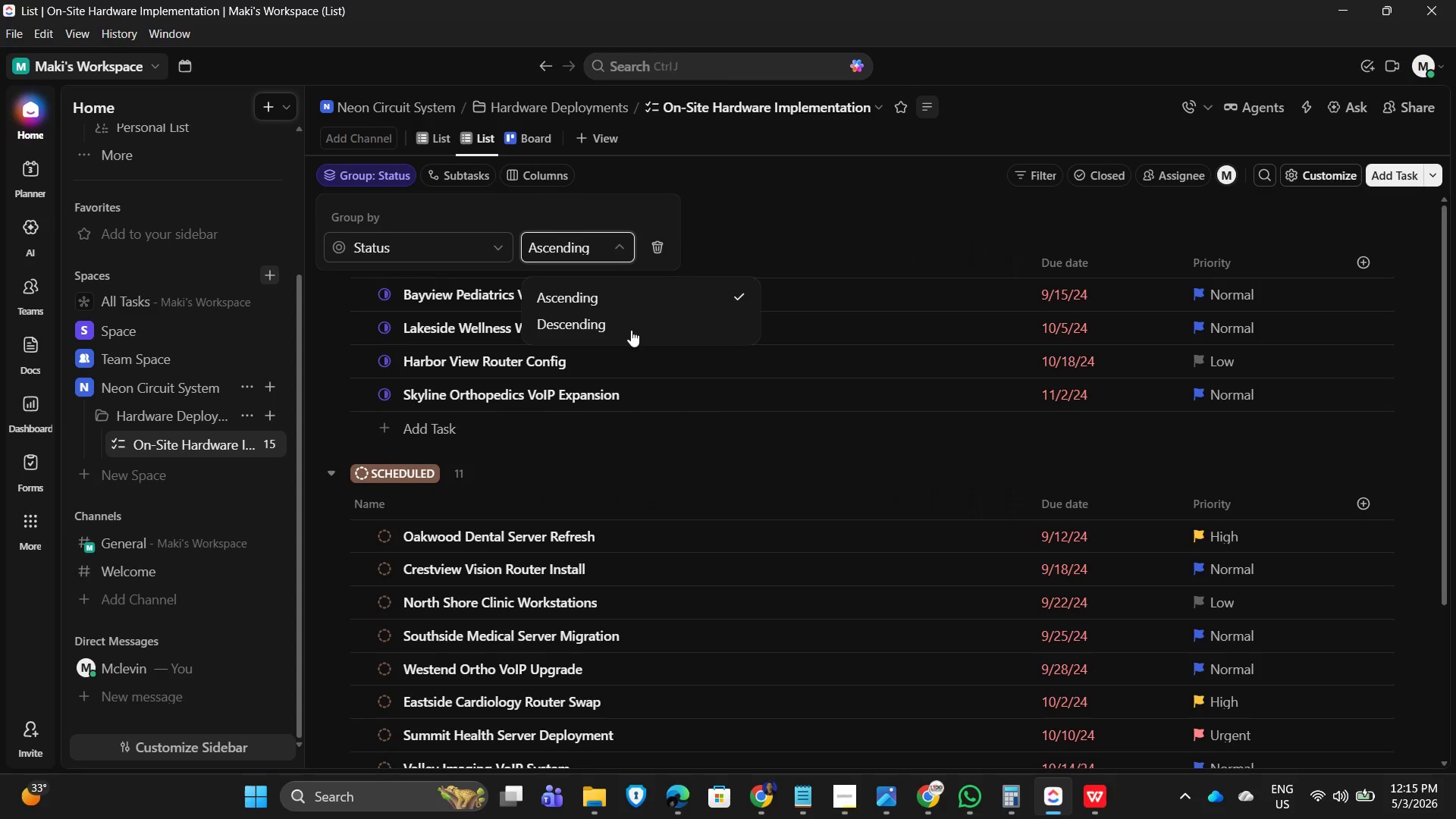 
left_click([627, 324])
 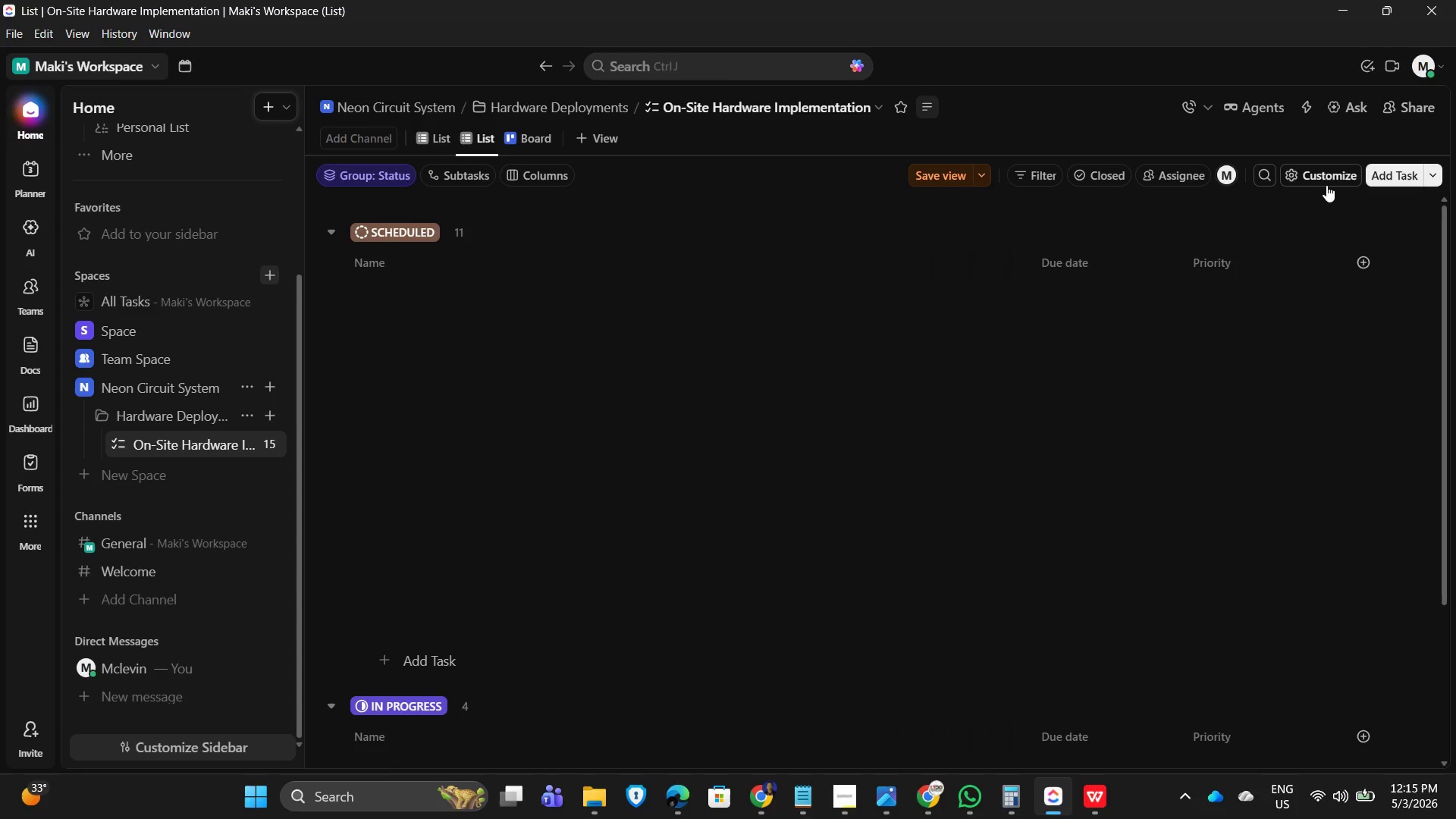 
left_click([1305, 171])
 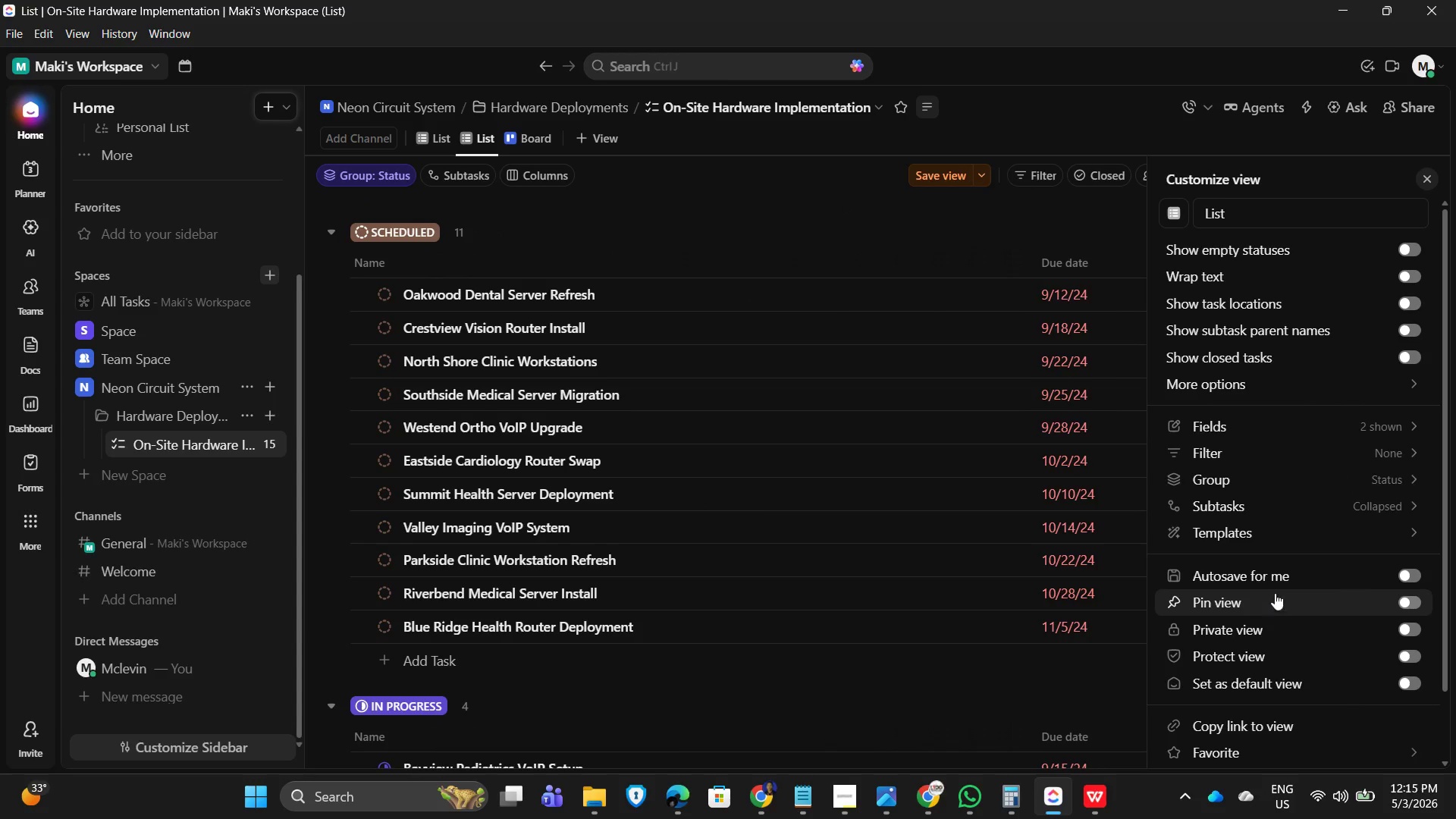 
left_click([1315, 565])
 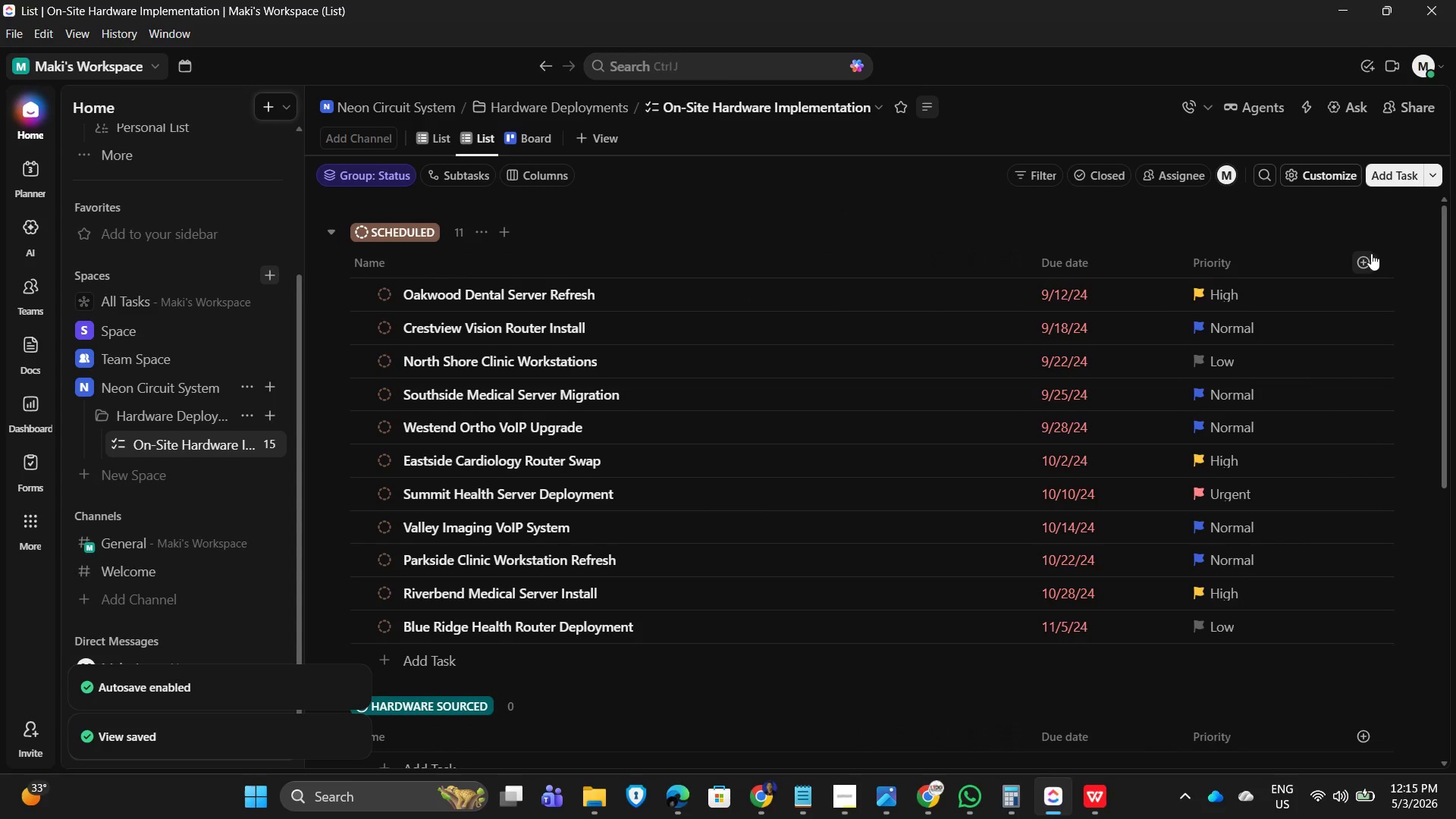 
left_click([1064, 254])
 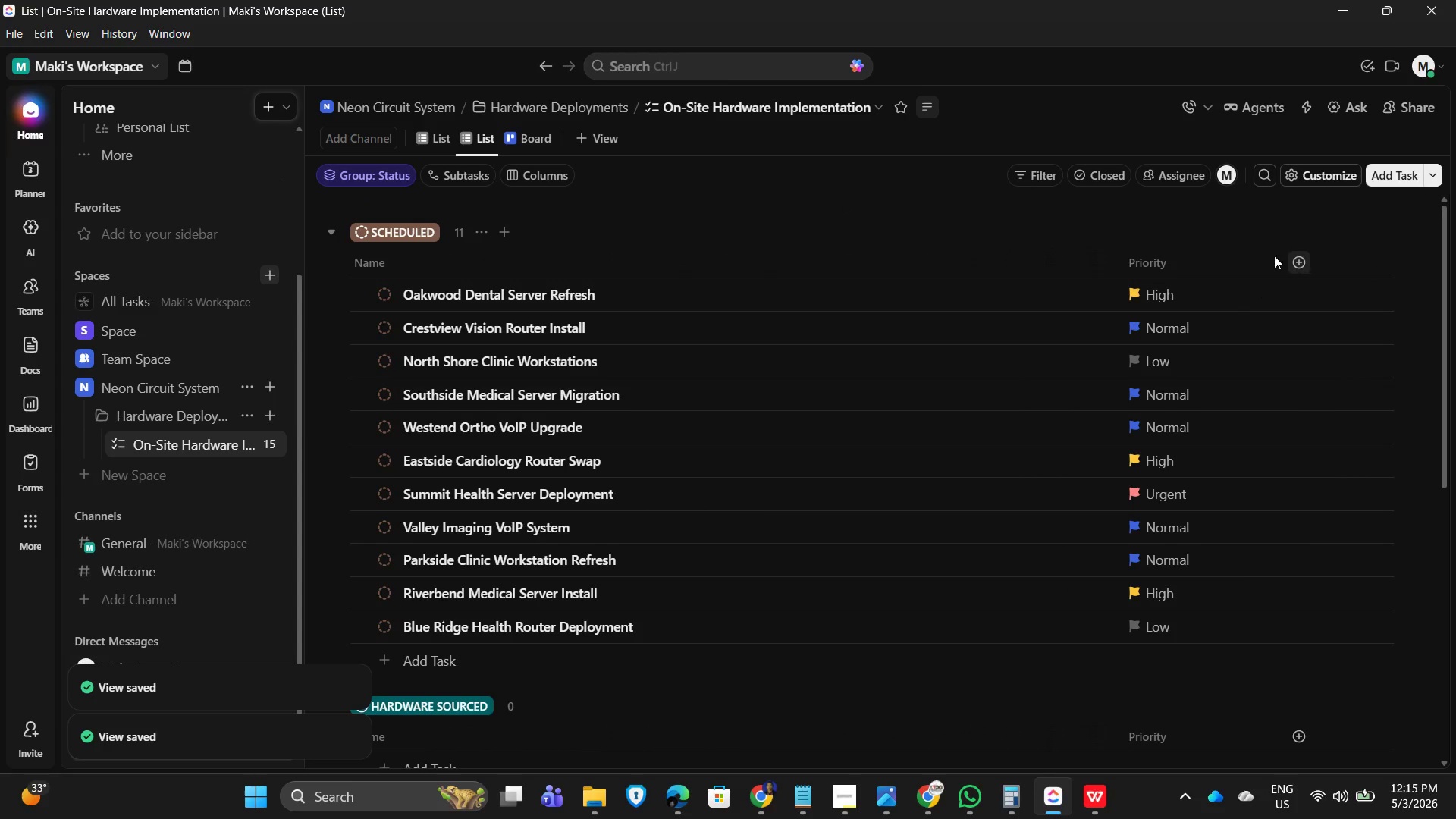 
left_click([1178, 266])
 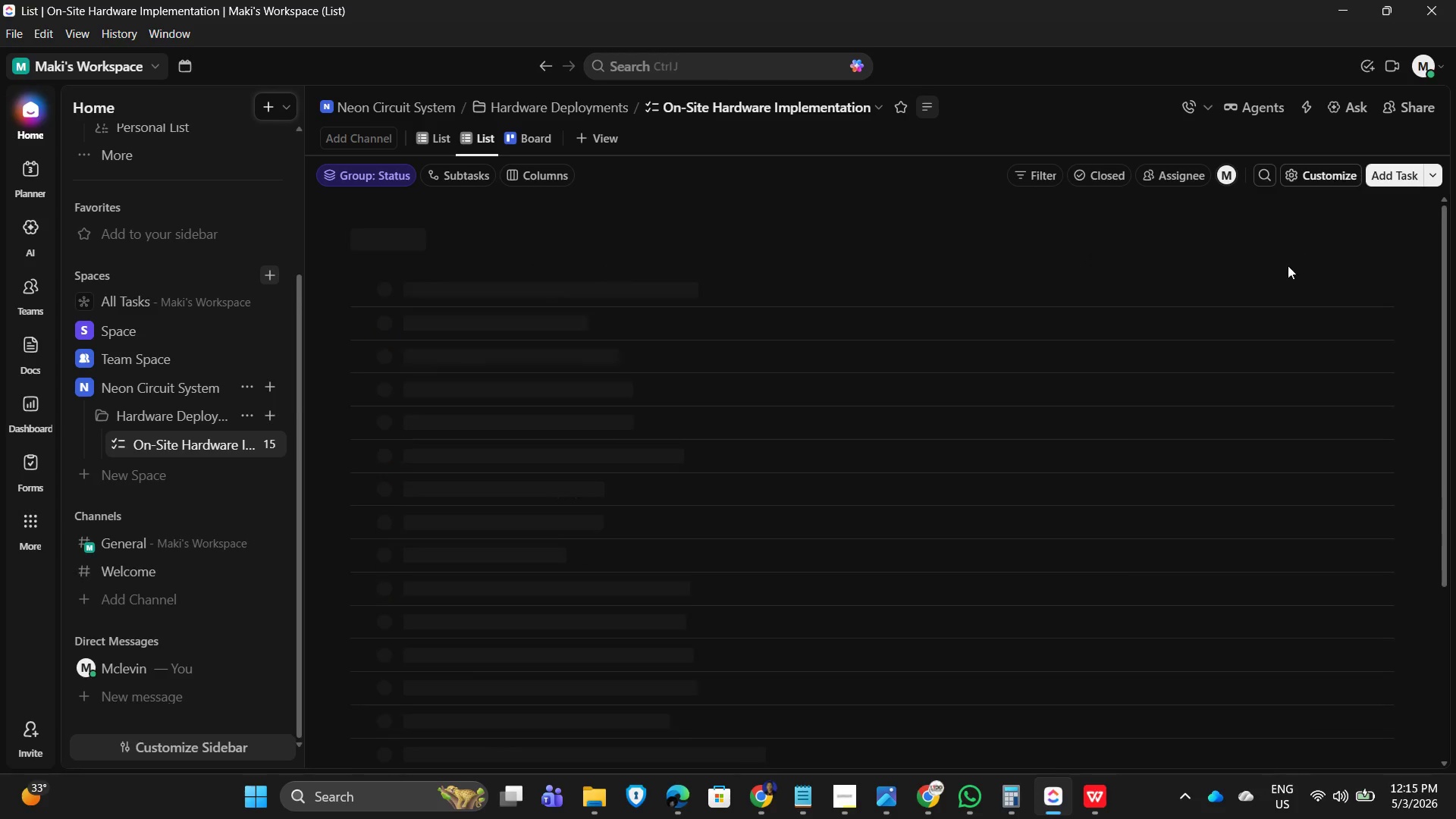 
mouse_move([1301, 286])
 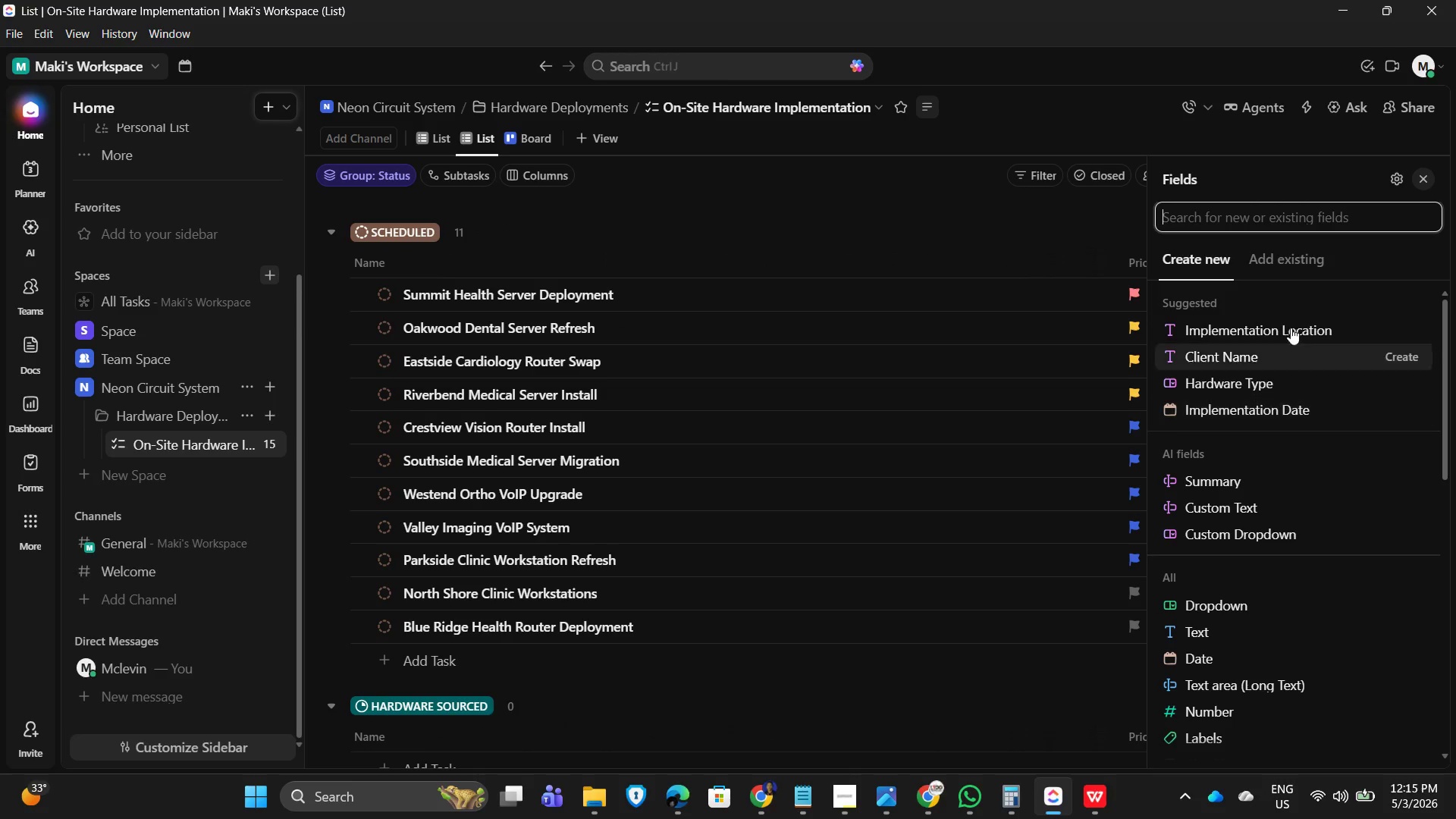 
left_click([1281, 261])
 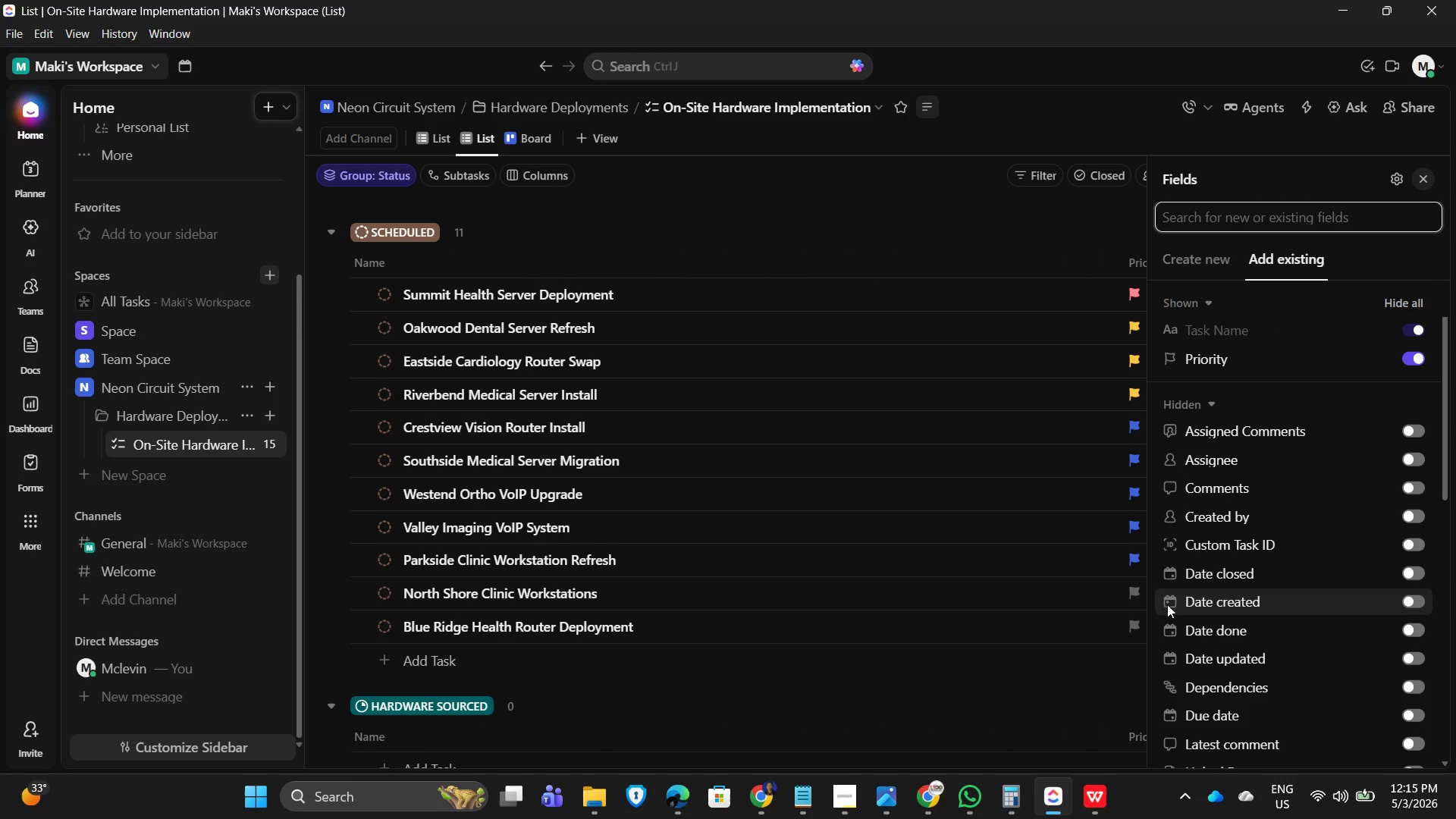 
scroll: coordinate [1269, 651], scroll_direction: up, amount: 1.0
 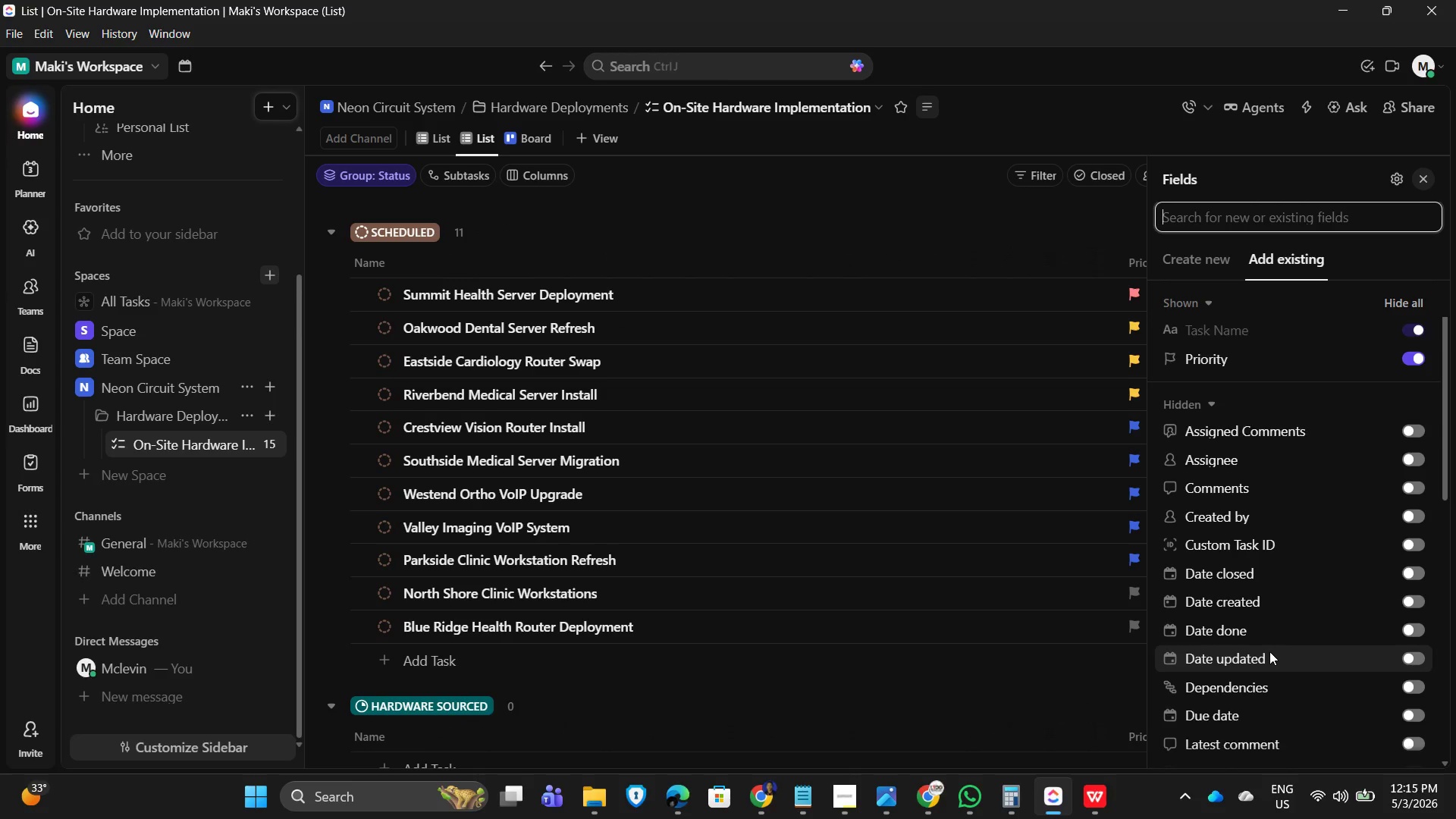 
scroll: coordinate [1285, 648], scroll_direction: down, amount: 14.0
 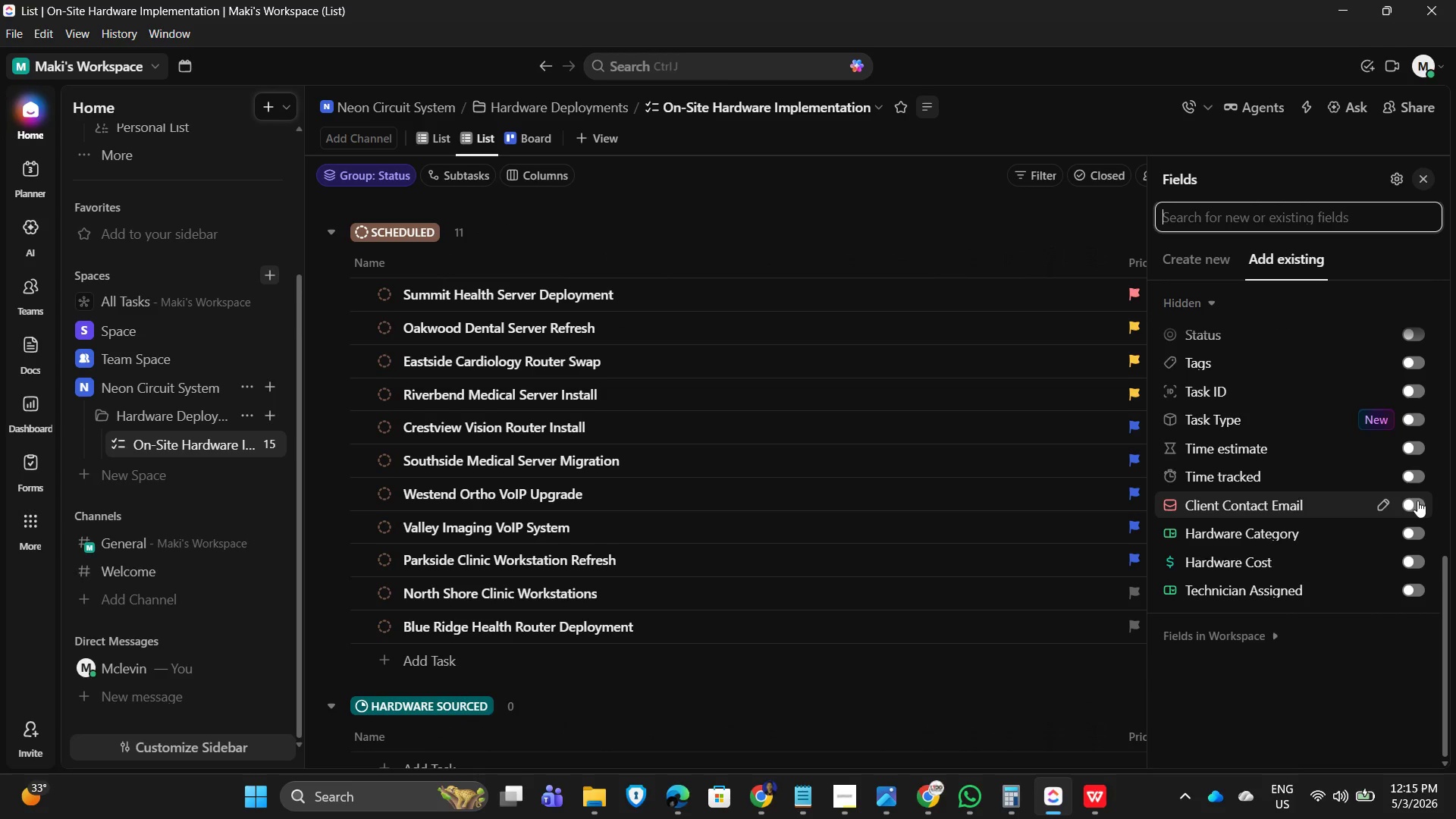 
left_click([1417, 500])
 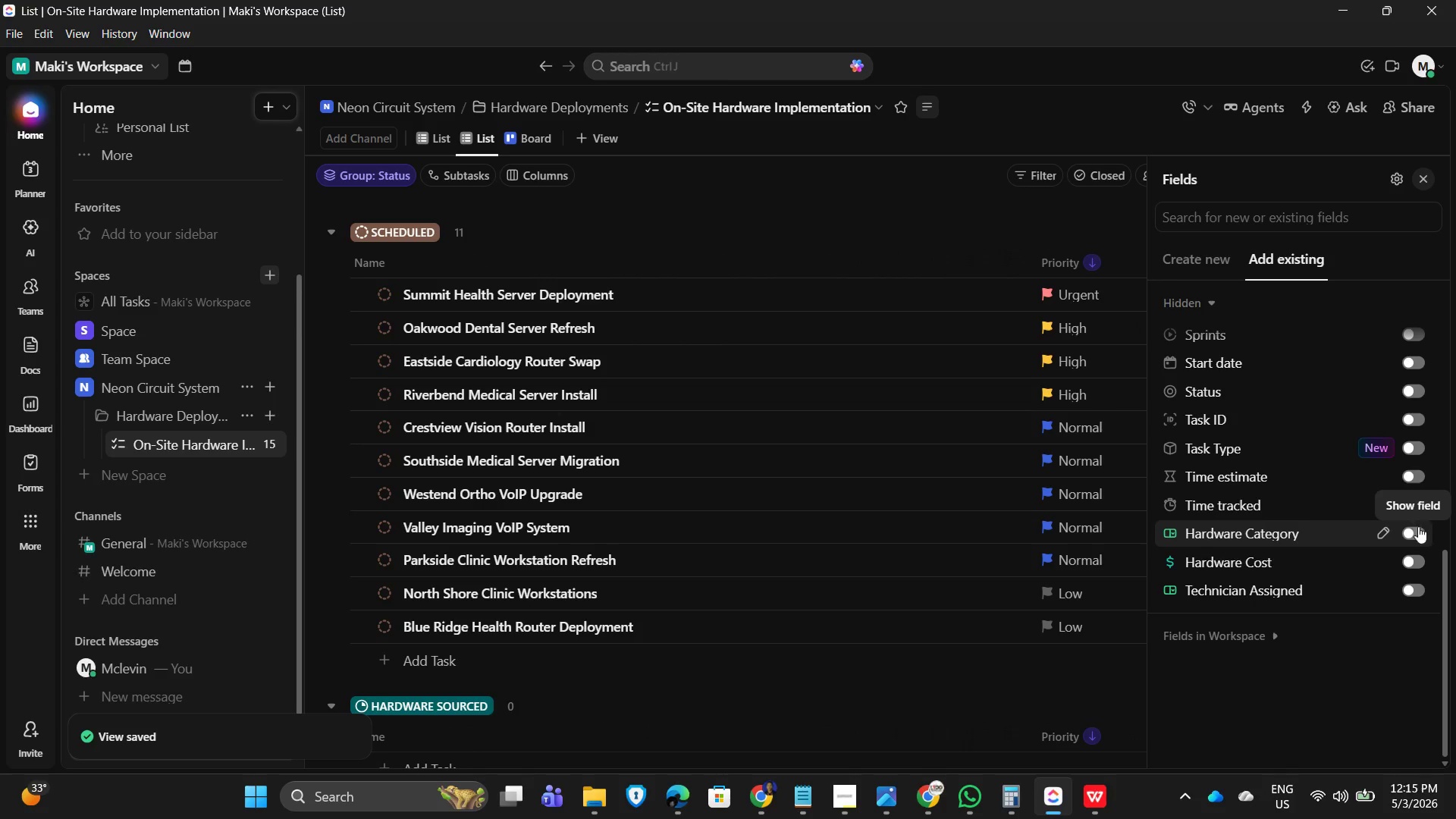 
left_click([1418, 532])
 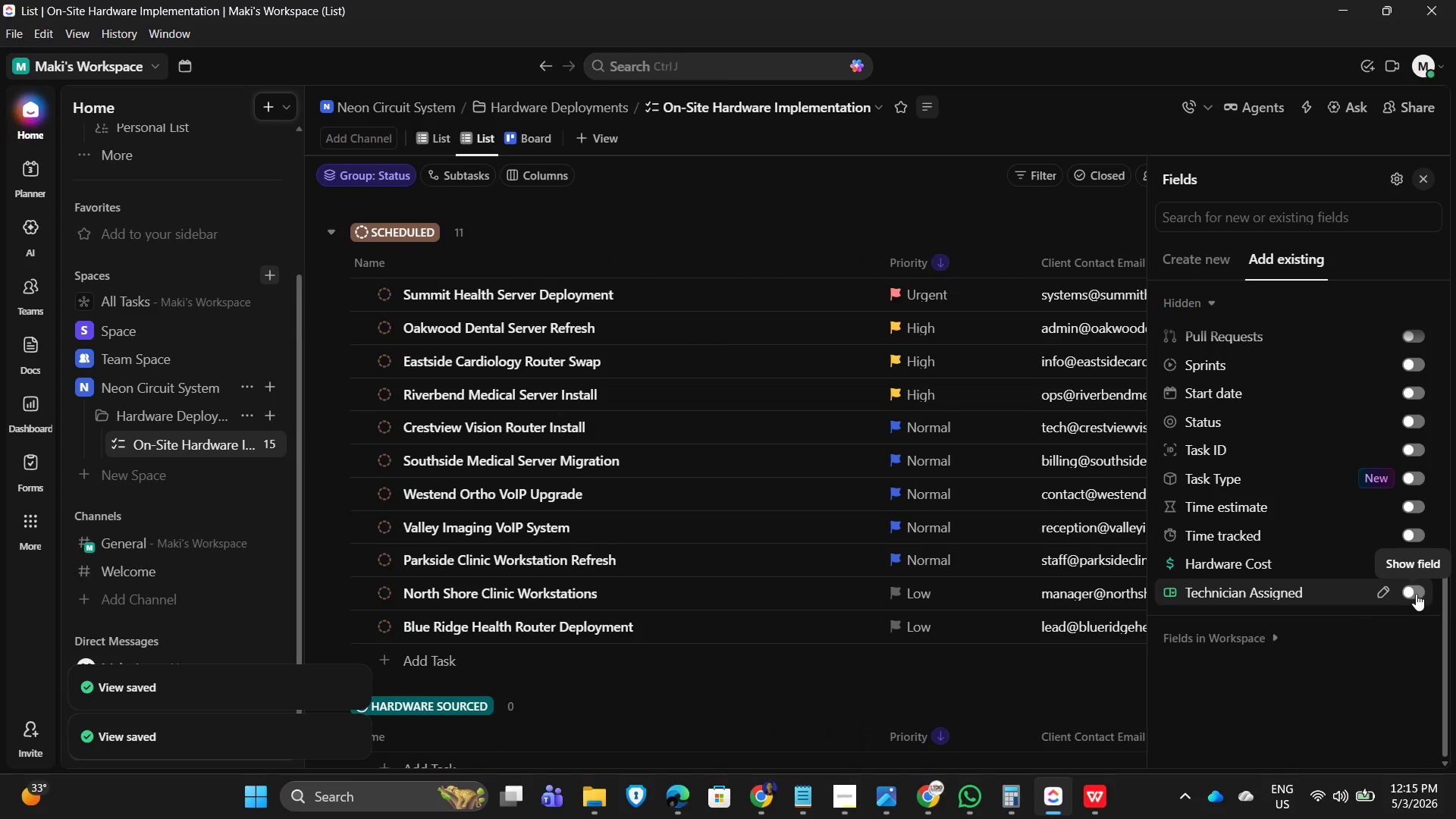 
left_click([1416, 591])
 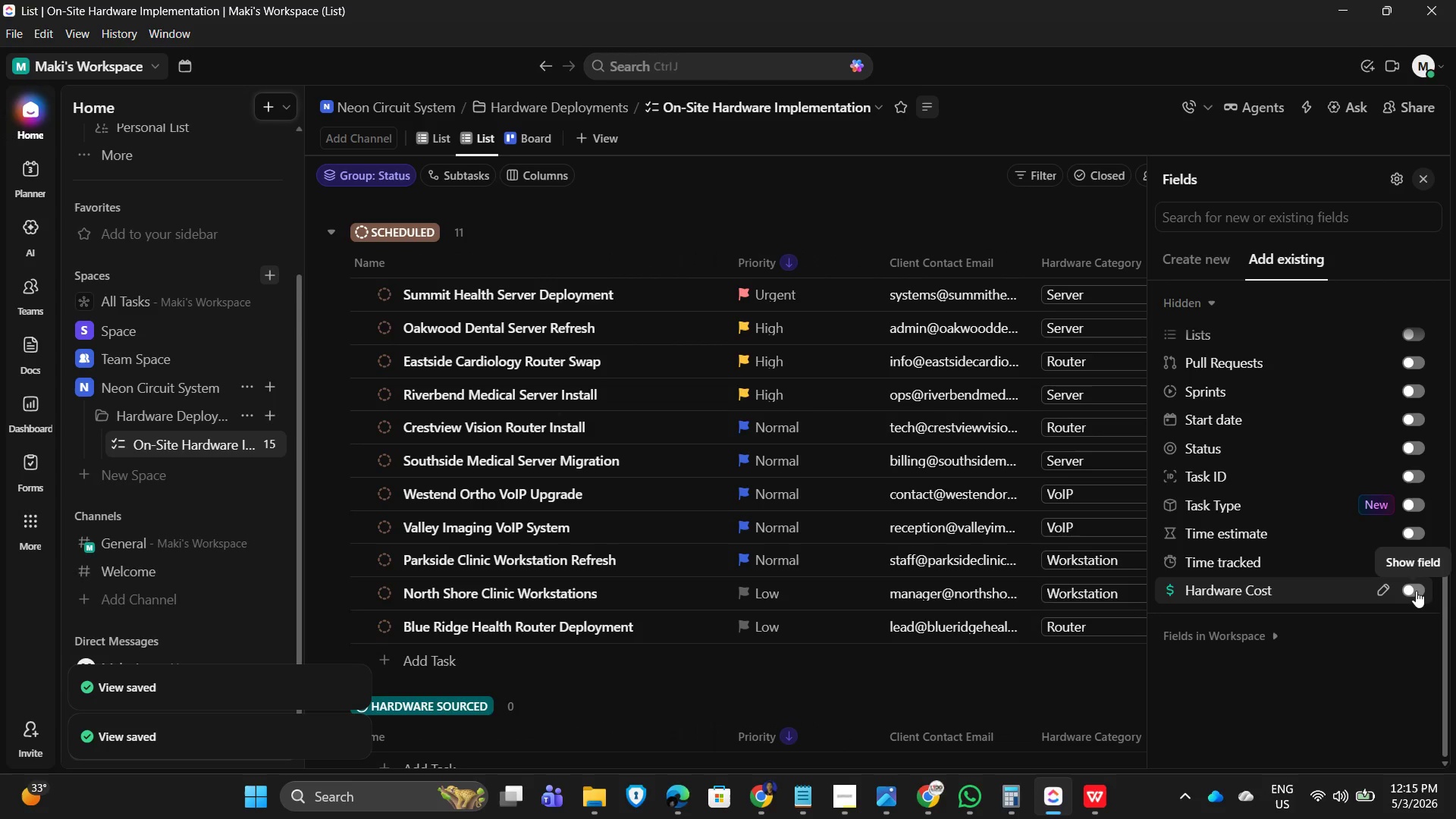 
left_click([1416, 591])
 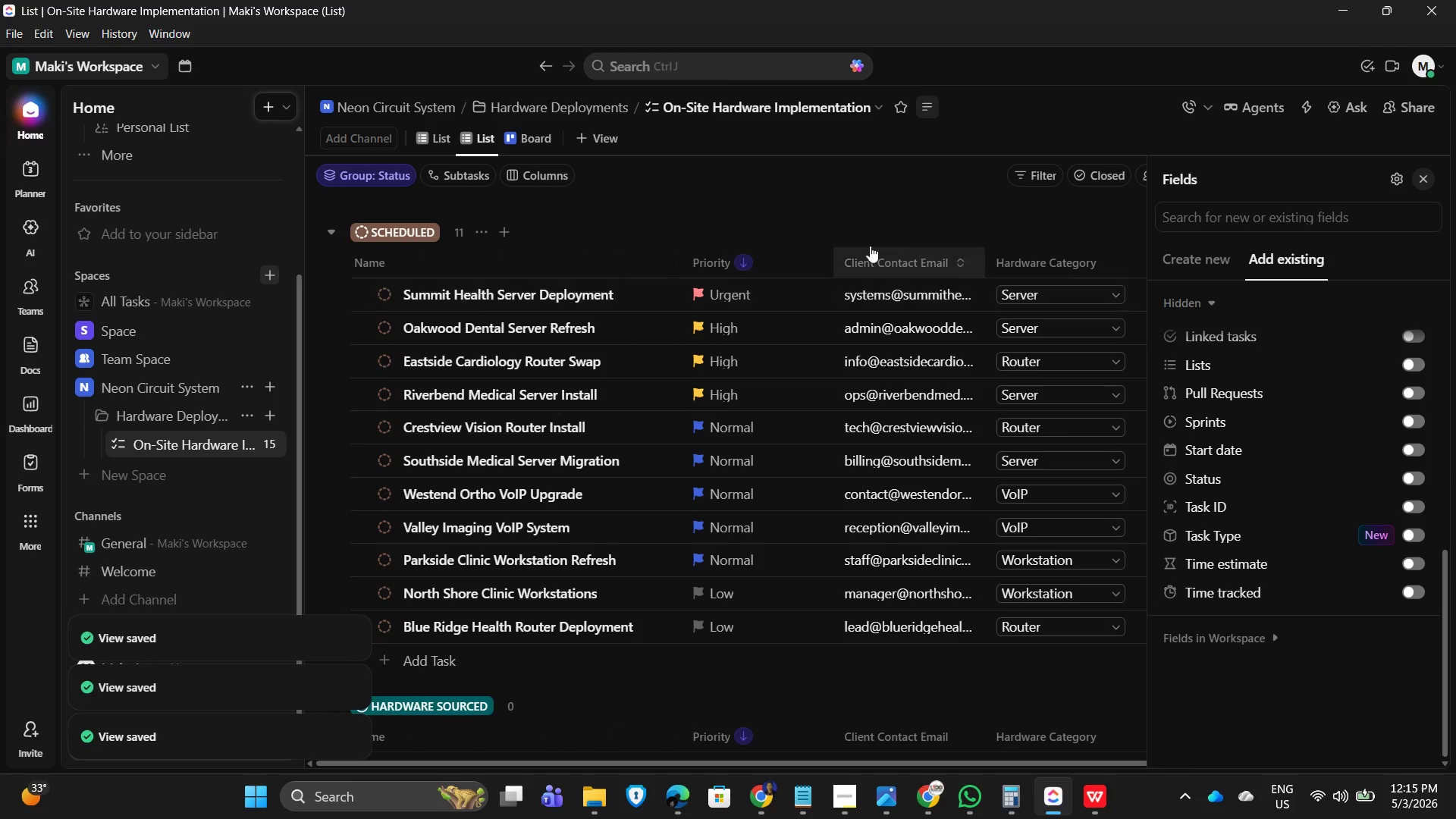 
left_click([774, 205])
 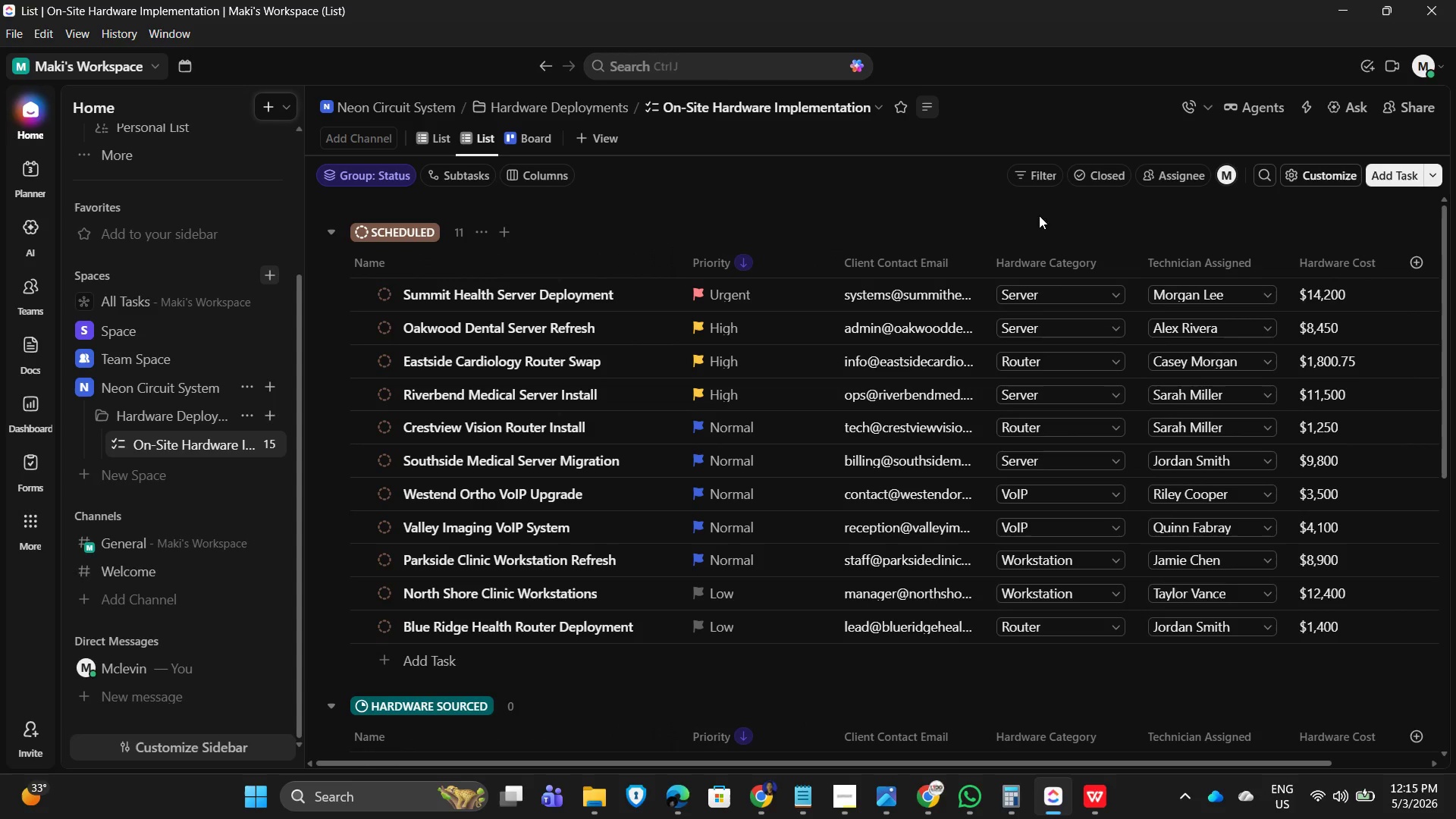 
key(Alt+AltLeft)
 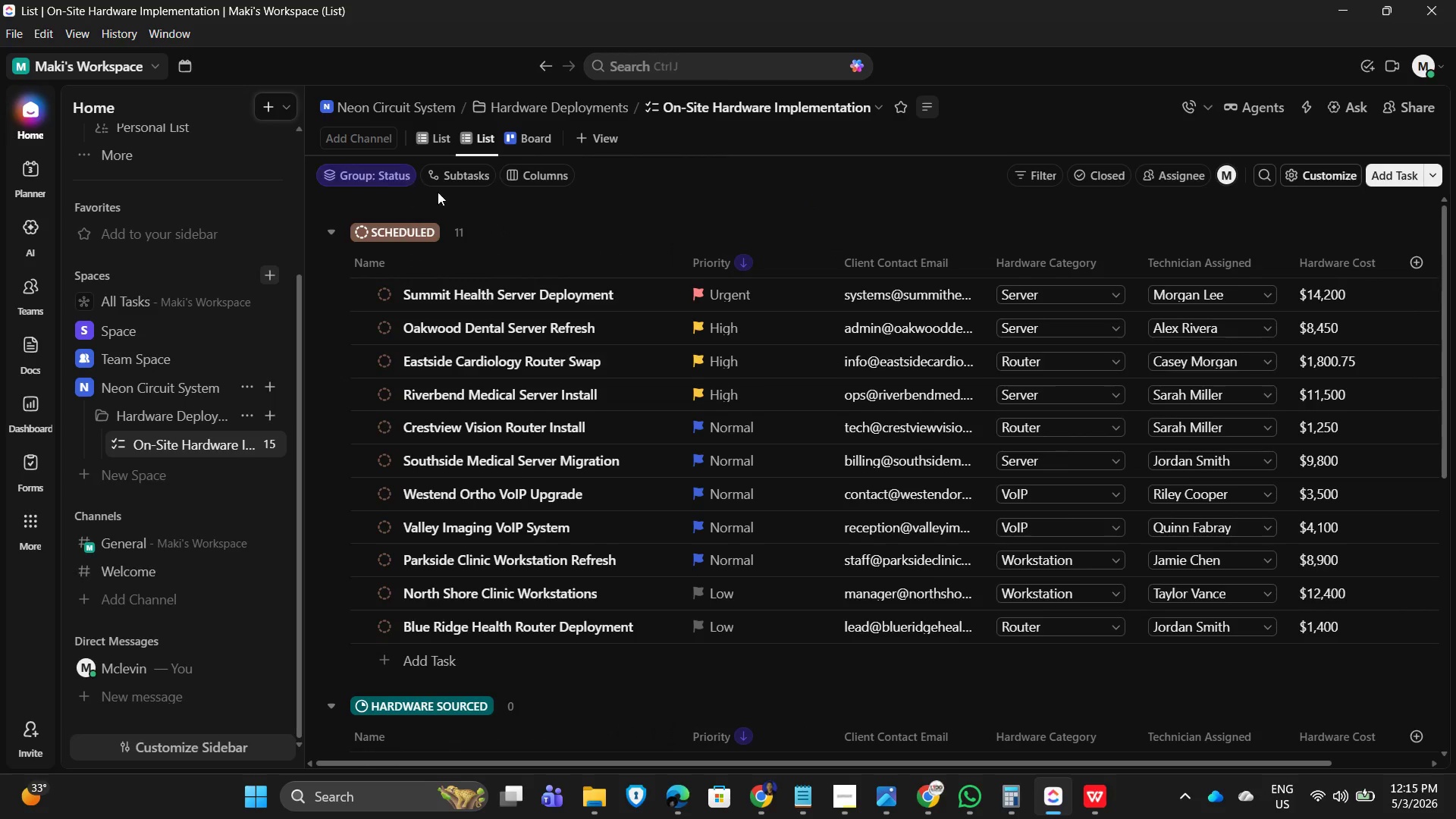 
key(Alt+Tab)